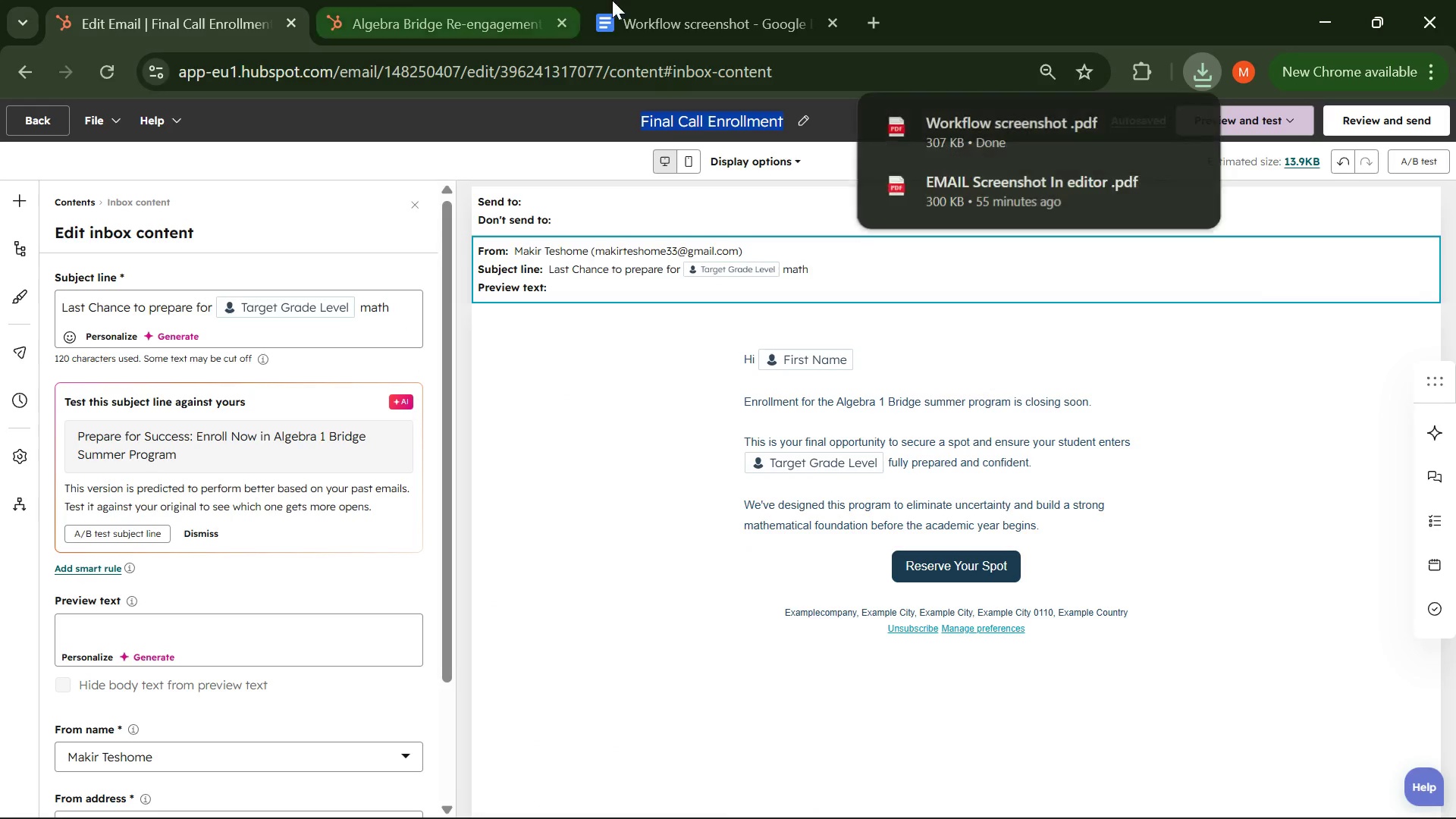 
left_click([620, 0])
 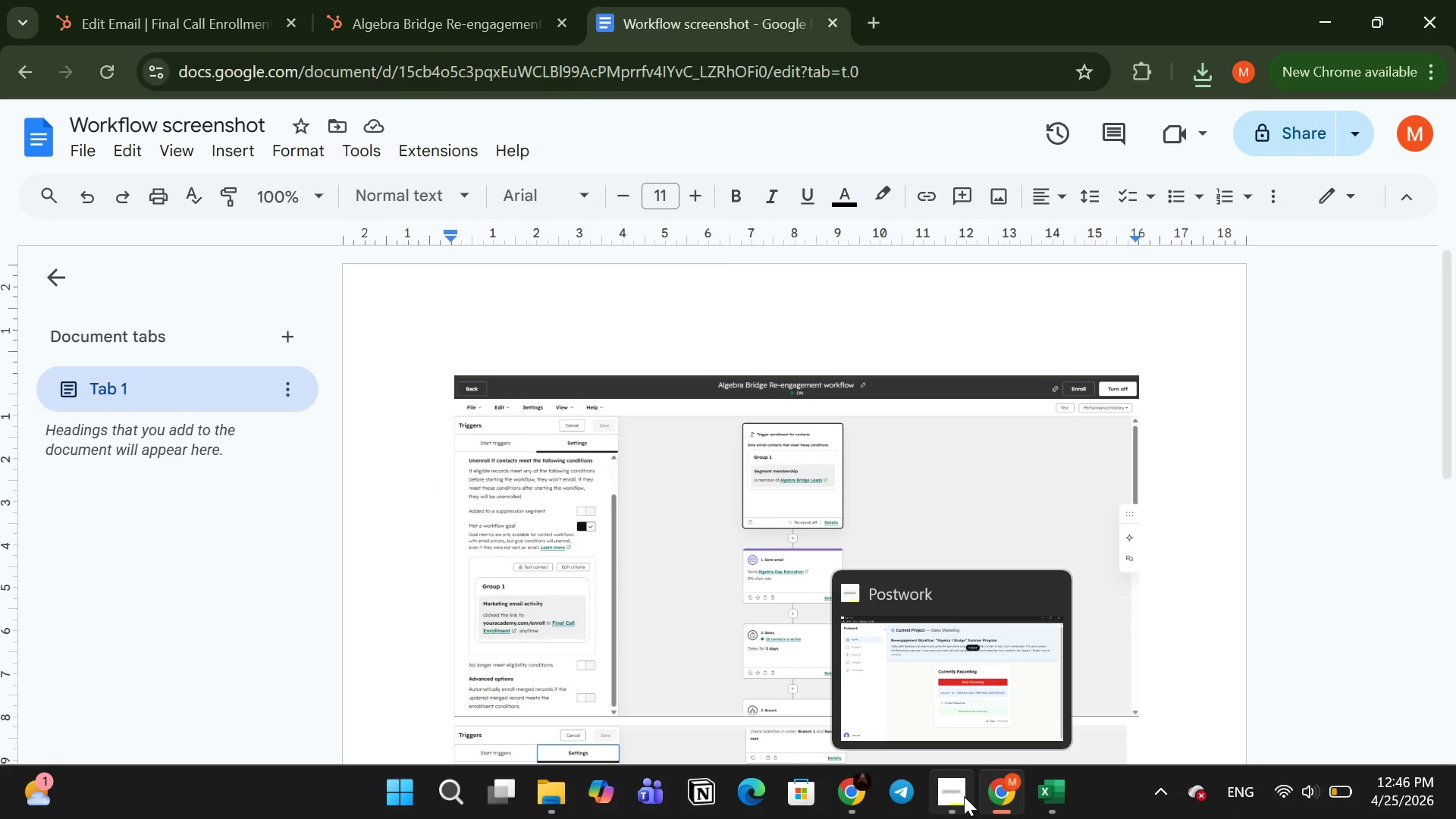 
left_click([1060, 812])
 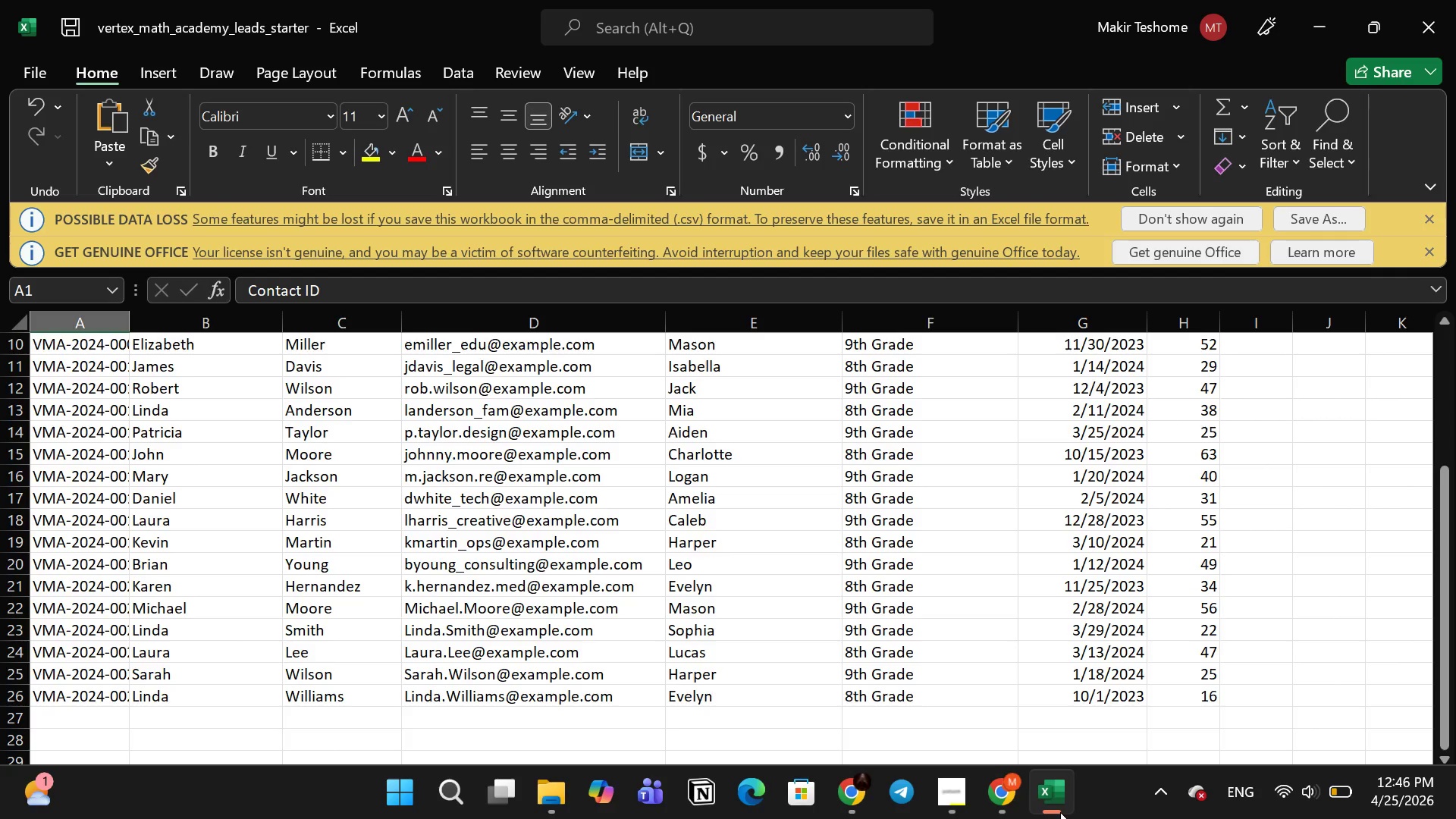 
wait(5.81)
 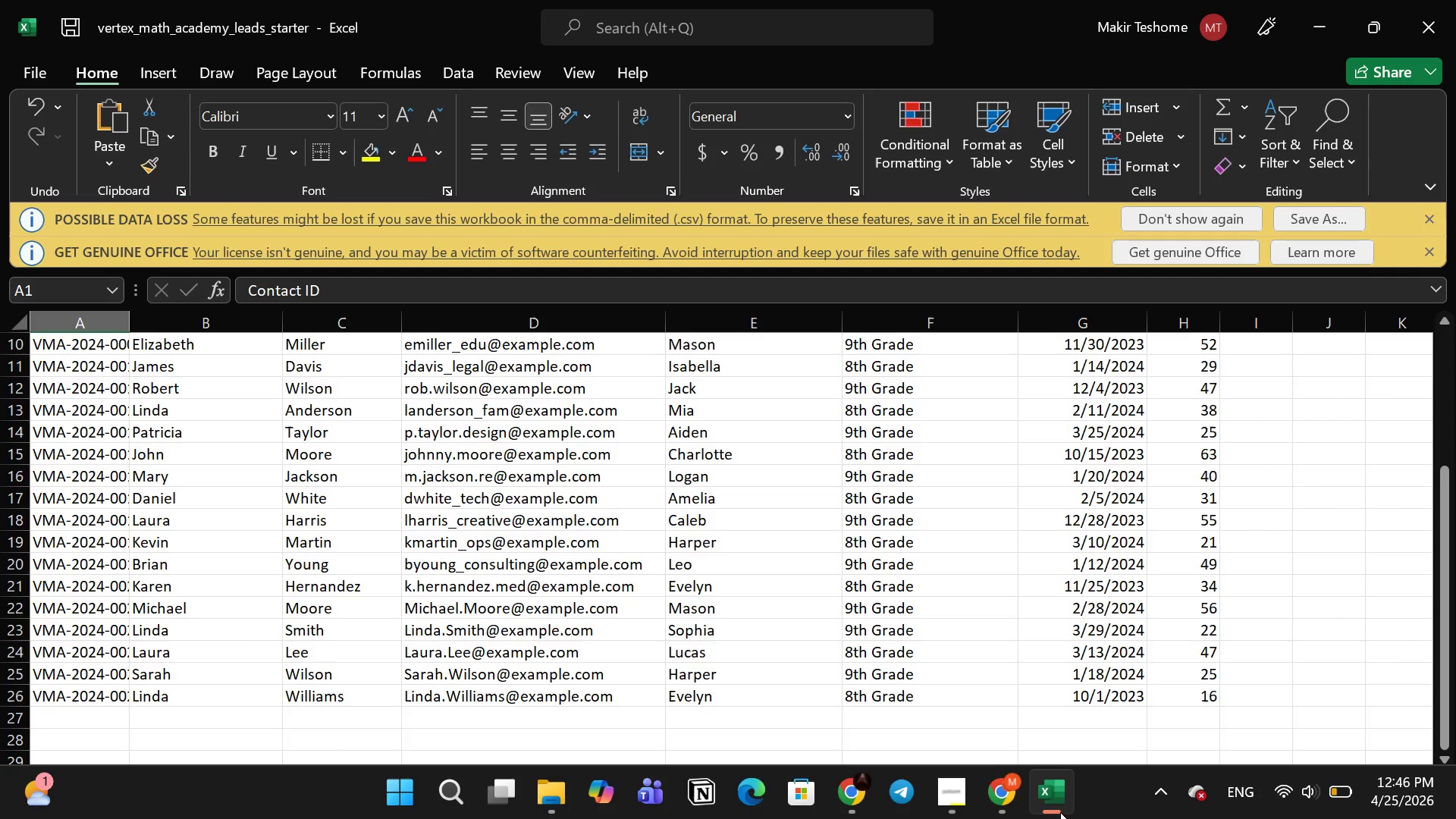 
left_click([952, 803])